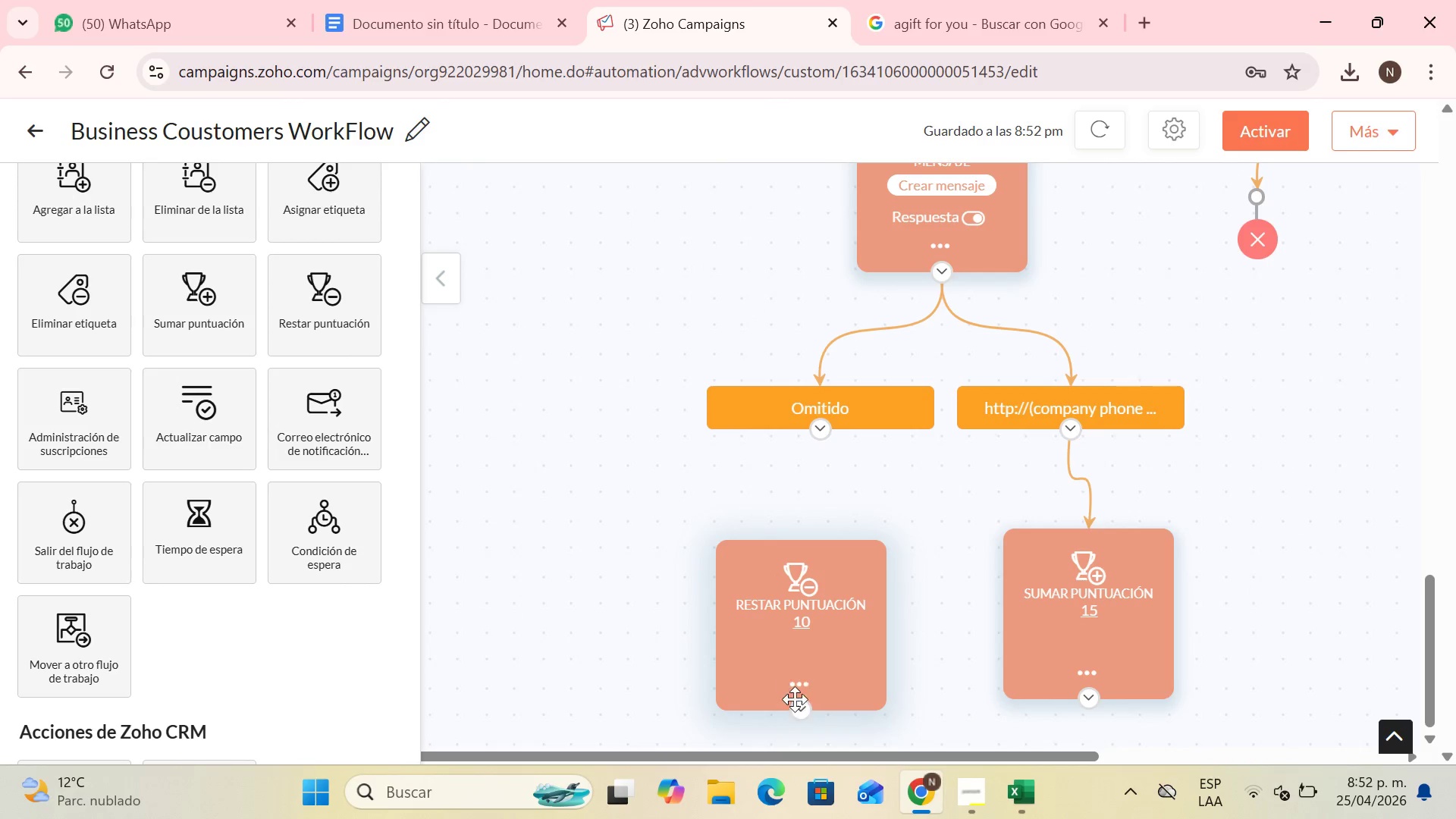 
left_click([795, 700])
 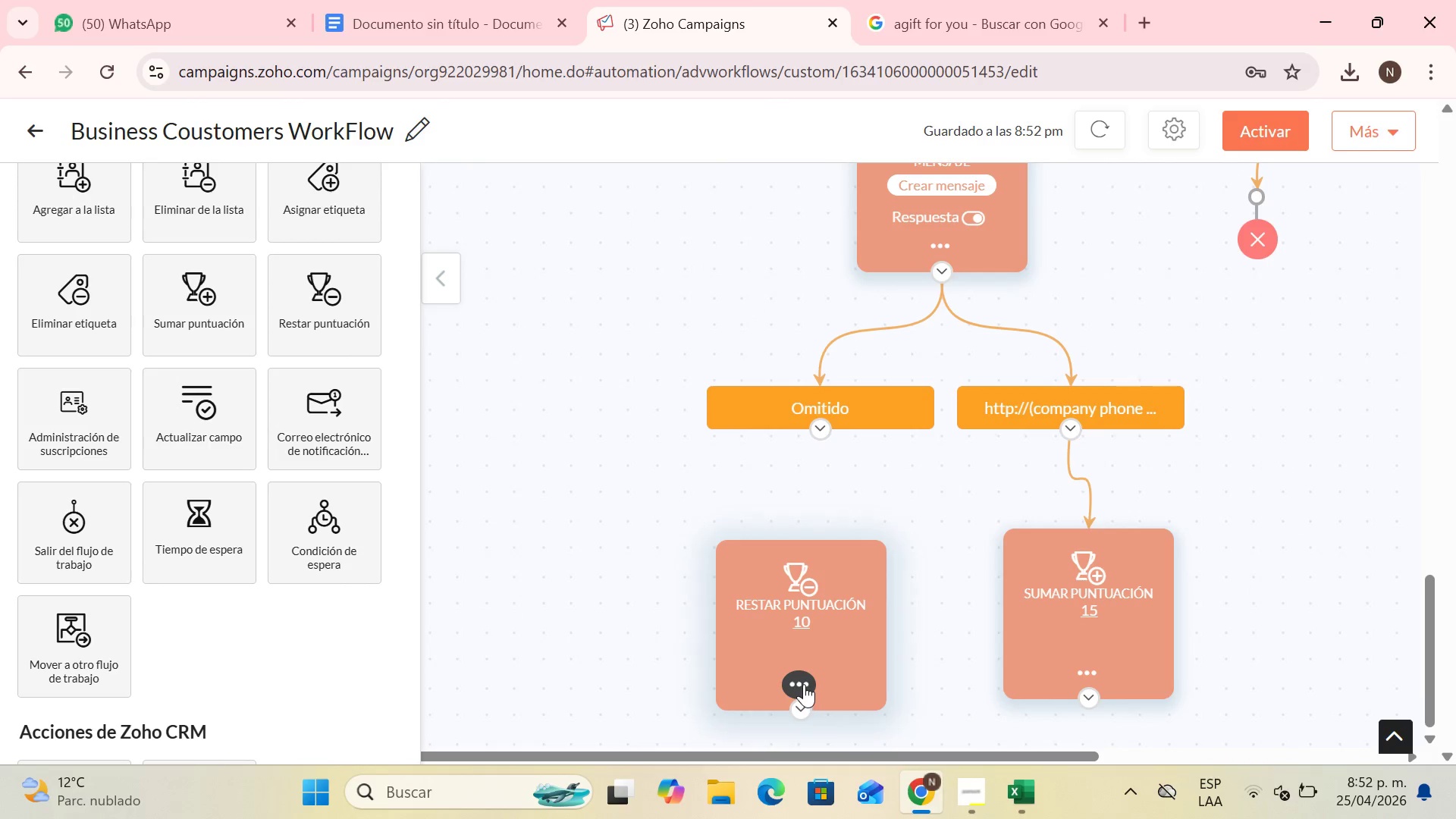 
left_click([804, 684])
 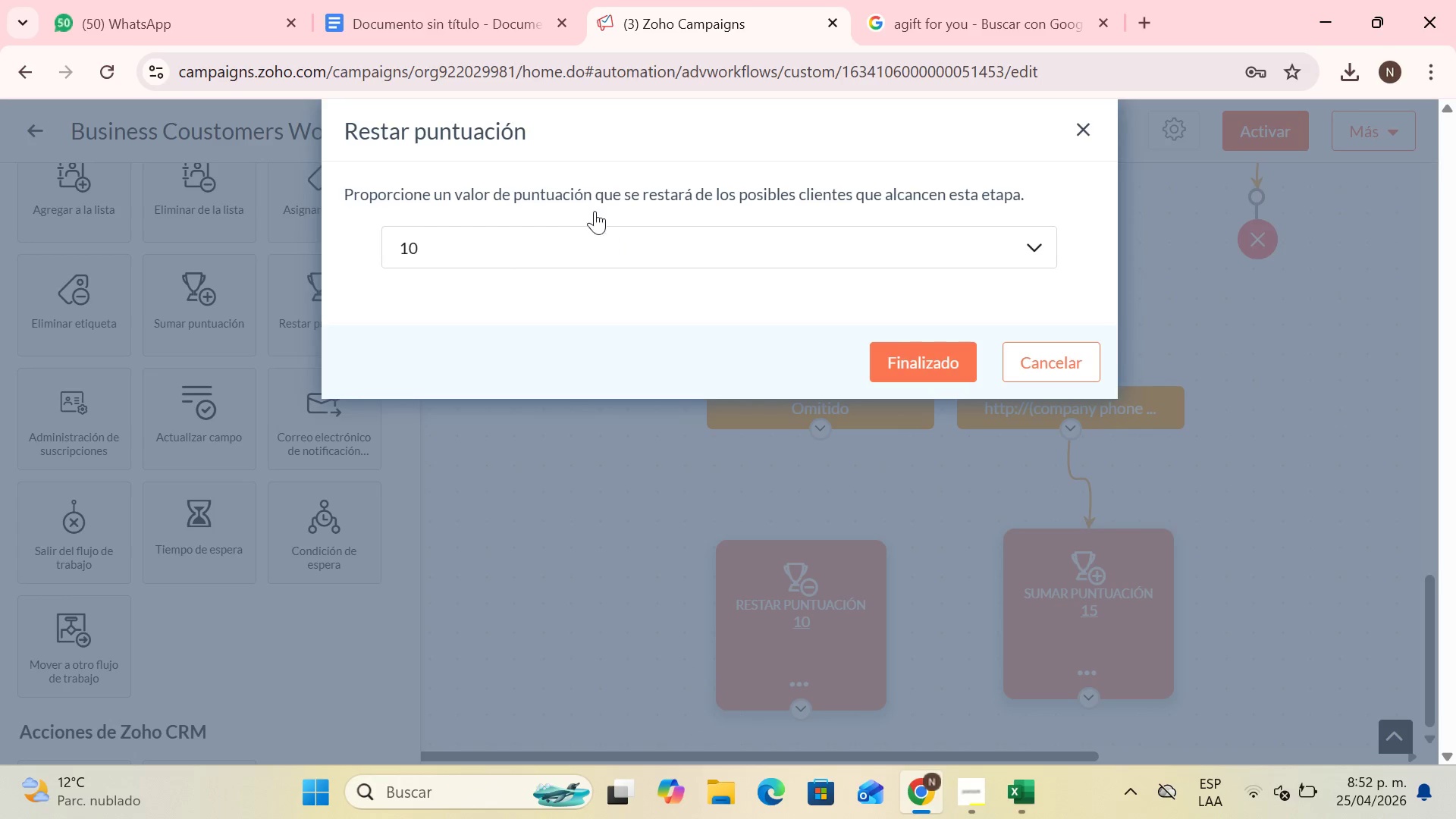 
double_click([596, 229])
 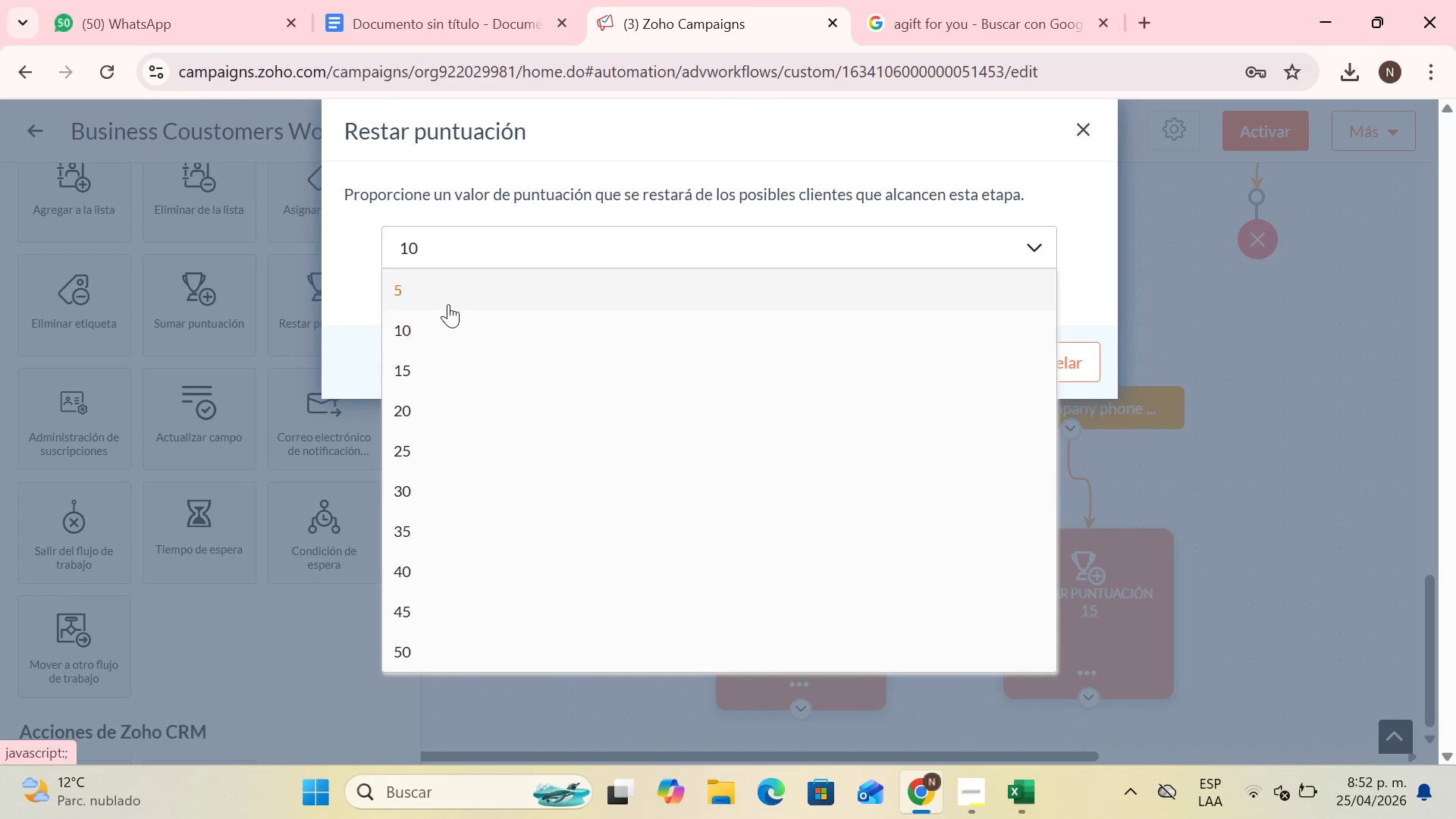 
left_click([448, 303])
 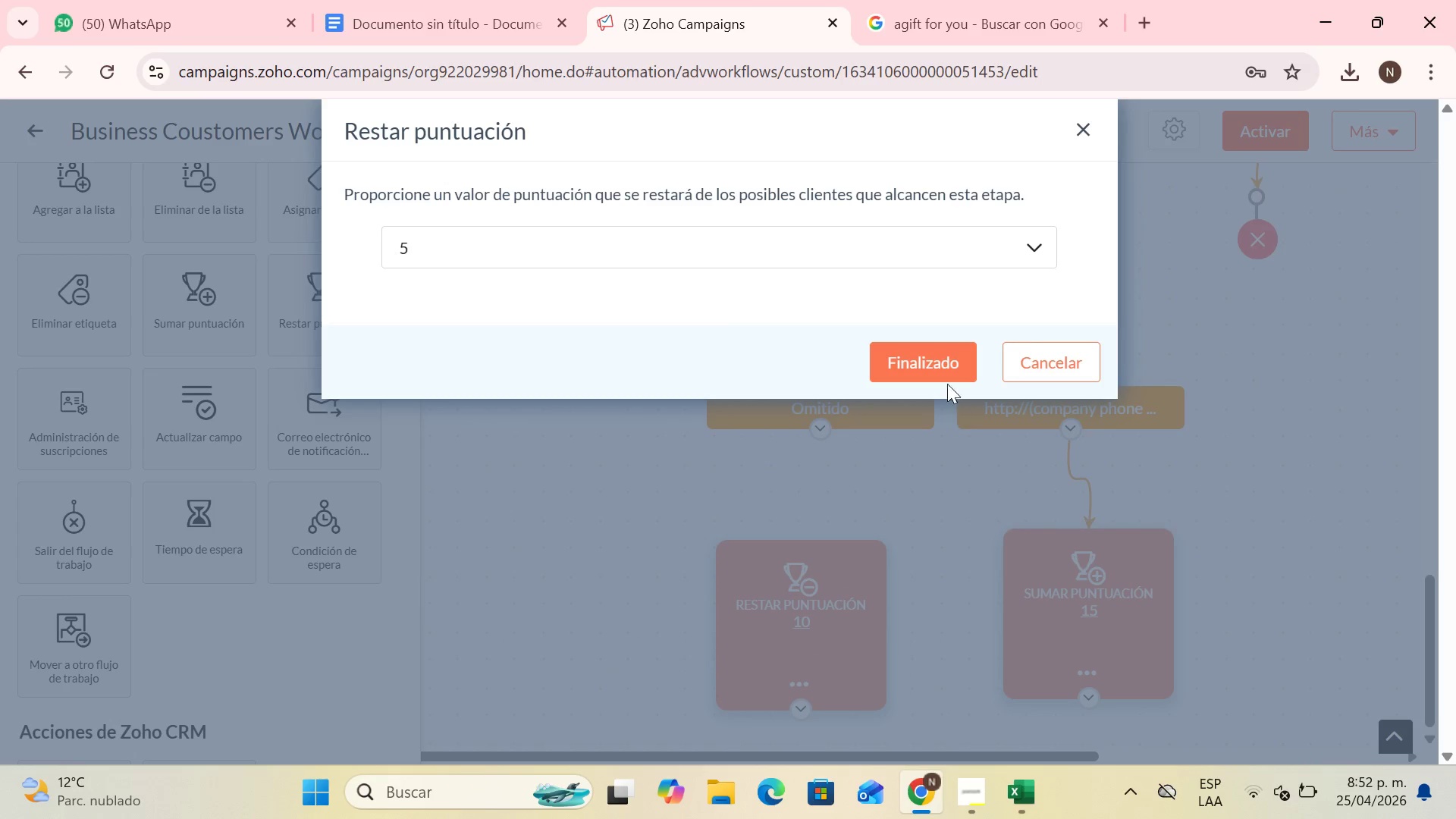 
left_click([938, 359])
 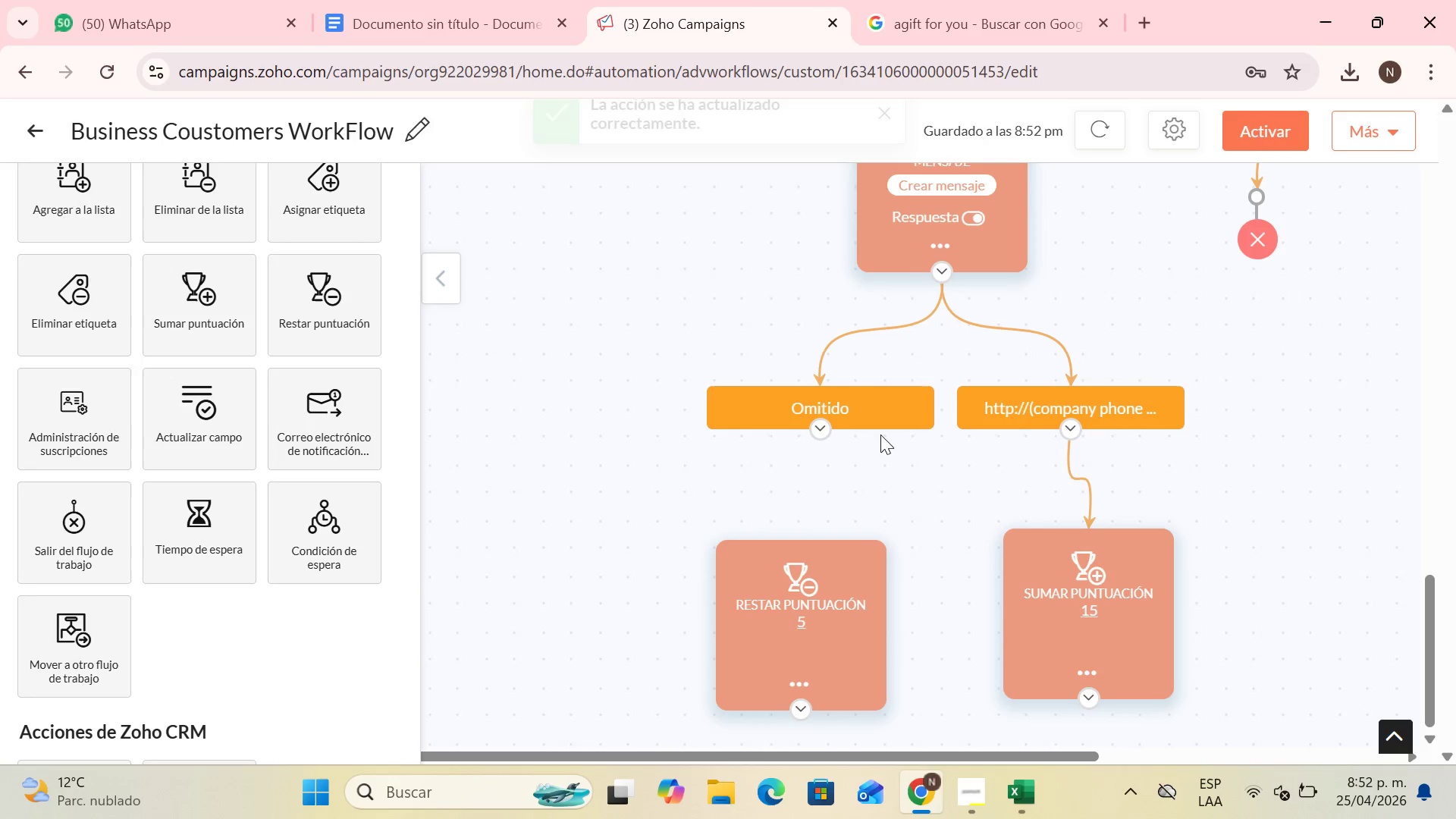 
scroll: coordinate [814, 550], scroll_direction: down, amount: 2.0
 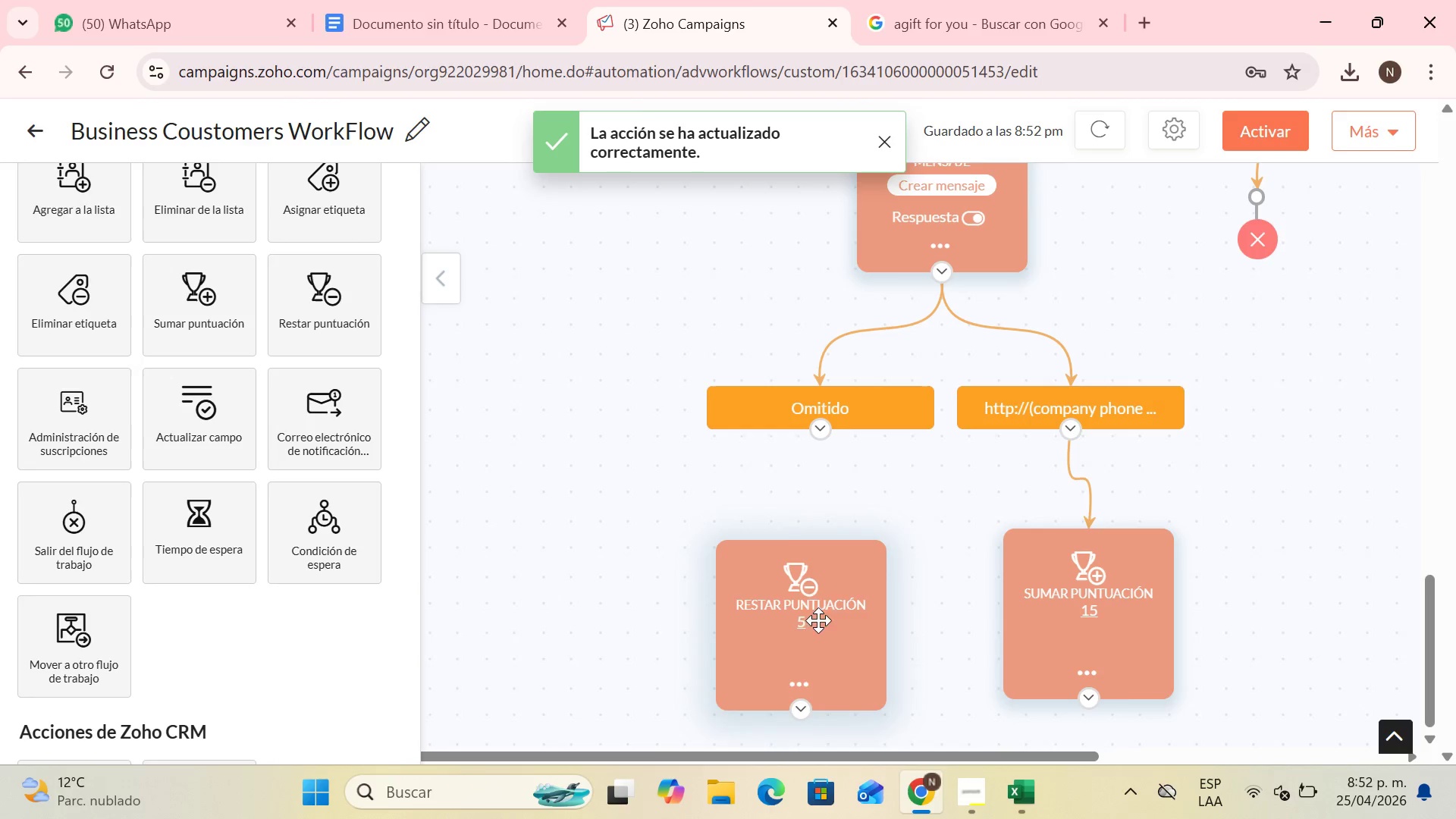 
left_click_drag(start_coordinate=[818, 620], to_coordinate=[716, 648])
 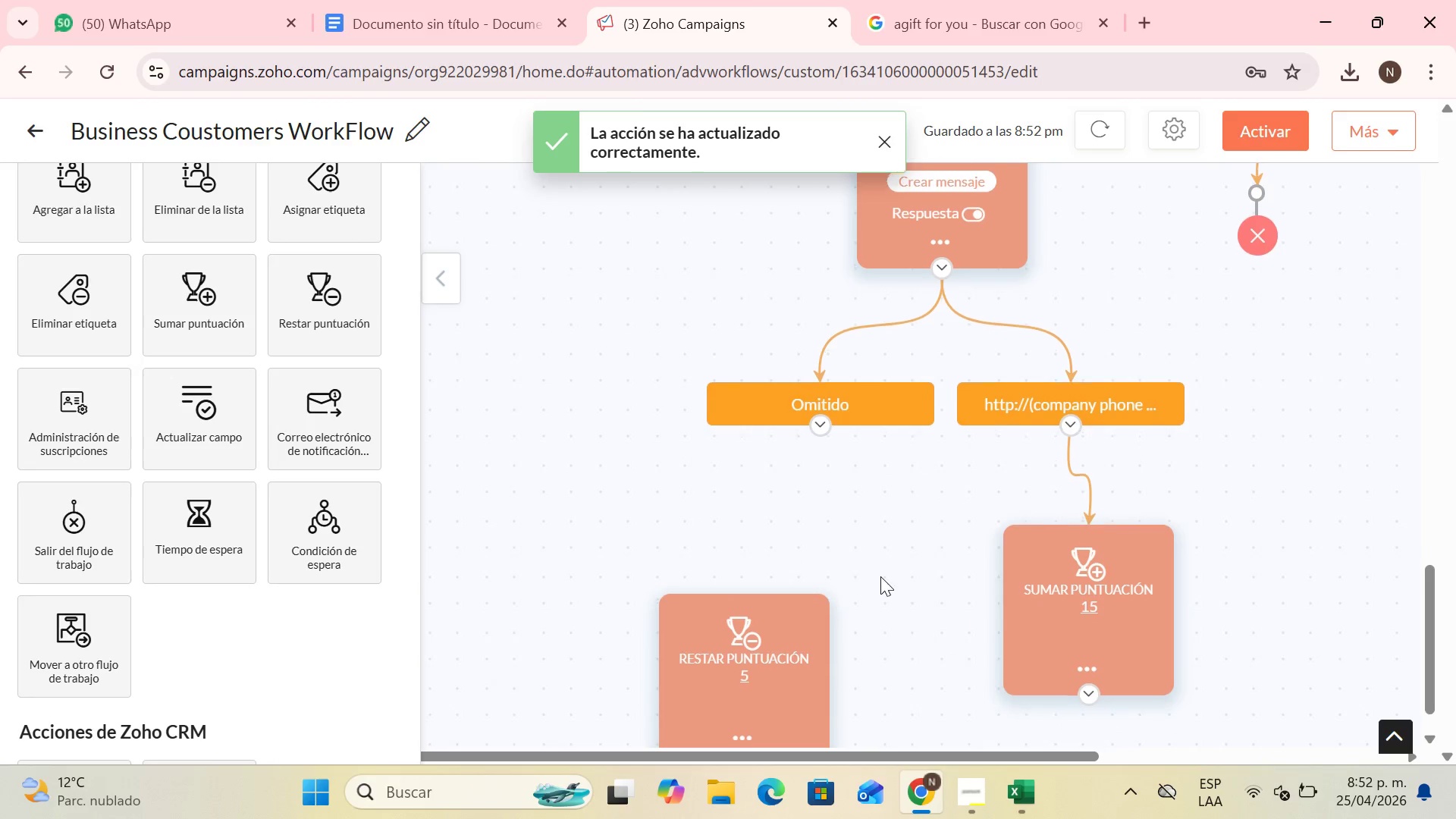 
left_click_drag(start_coordinate=[726, 617], to_coordinate=[798, 493])
 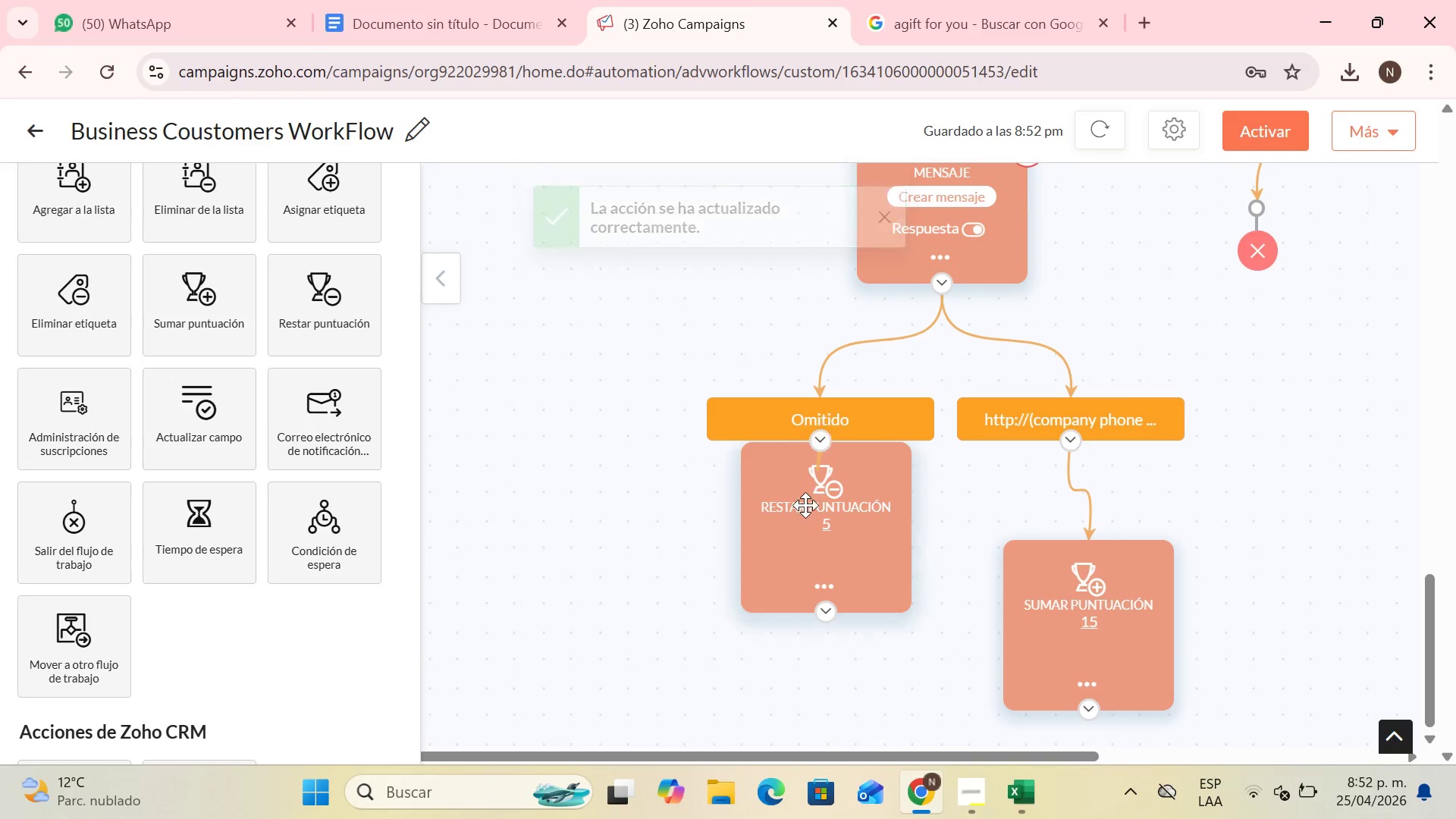 
scroll: coordinate [880, 576], scroll_direction: down, amount: 5.0
 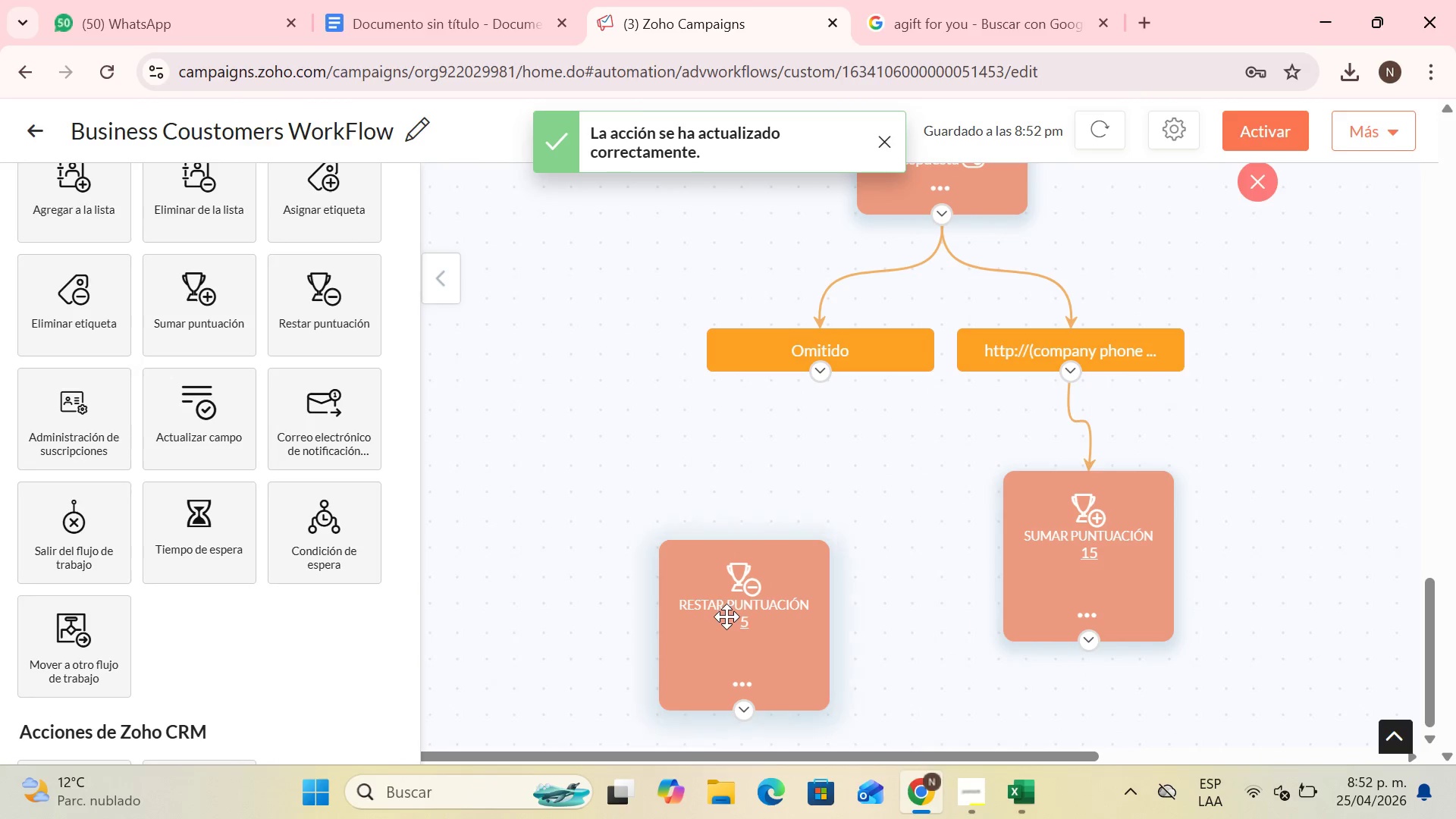 
left_click_drag(start_coordinate=[811, 509], to_coordinate=[789, 563])
 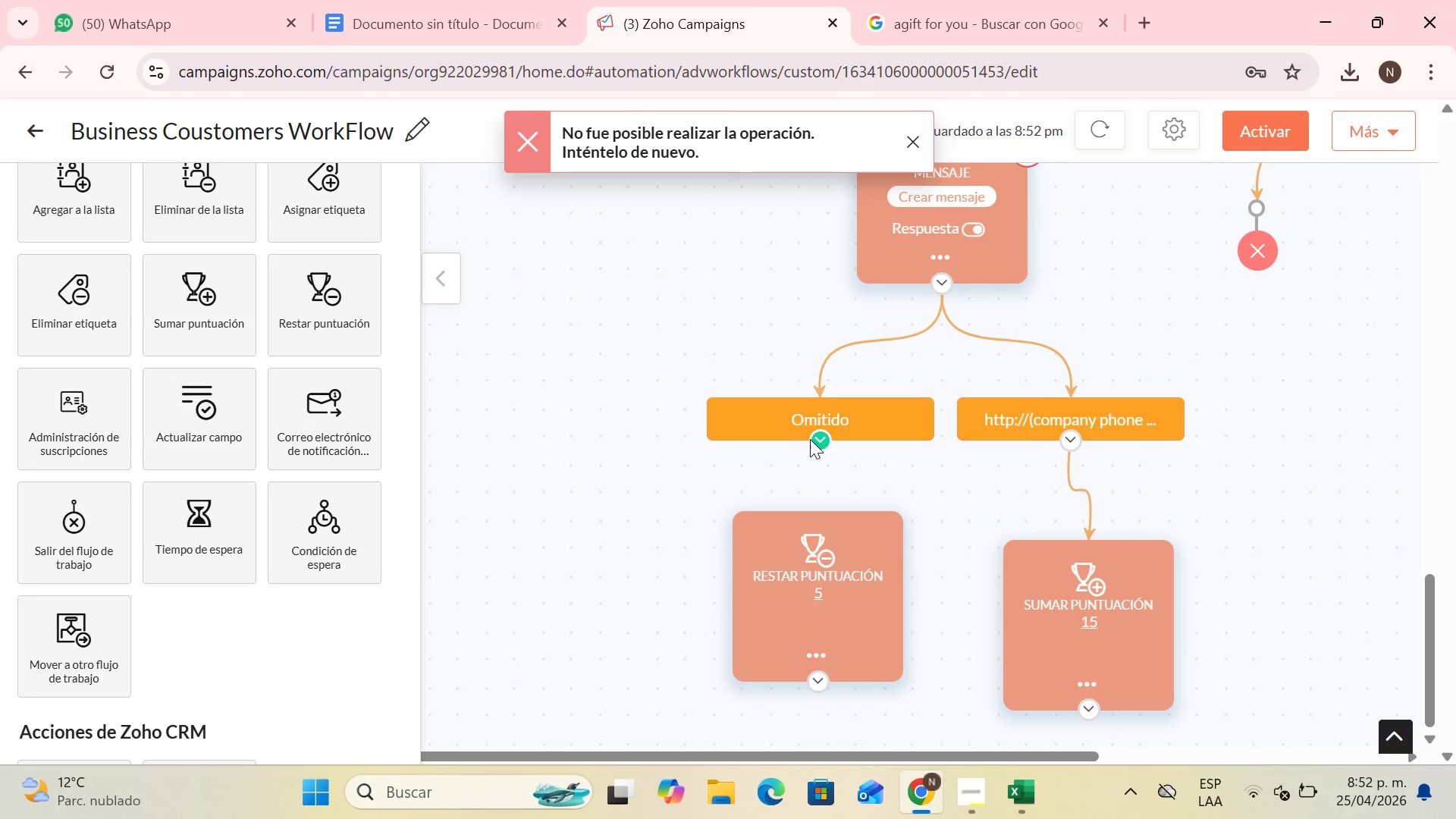 
double_click([816, 441])
 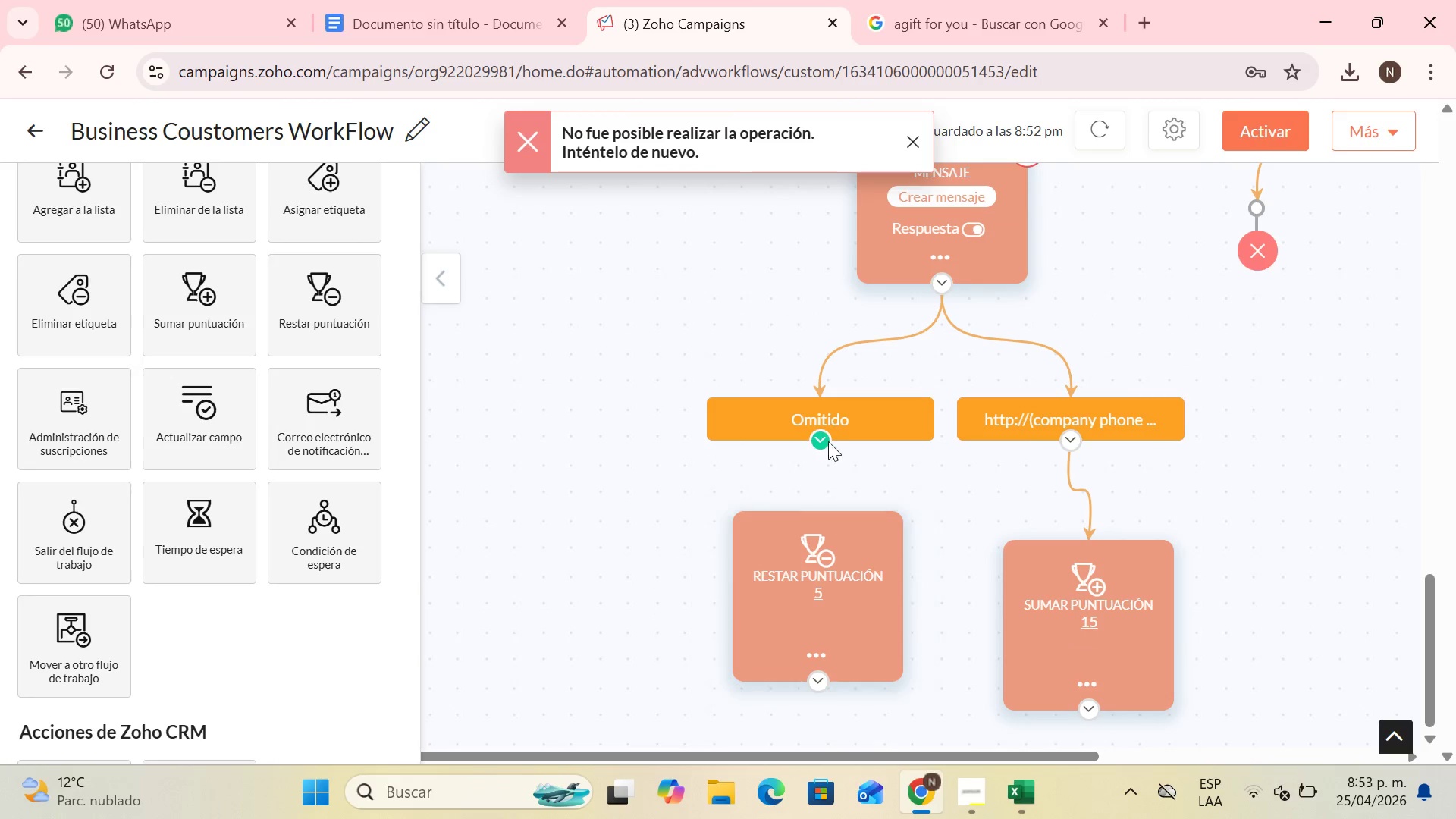 
left_click_drag(start_coordinate=[828, 441], to_coordinate=[830, 572])
 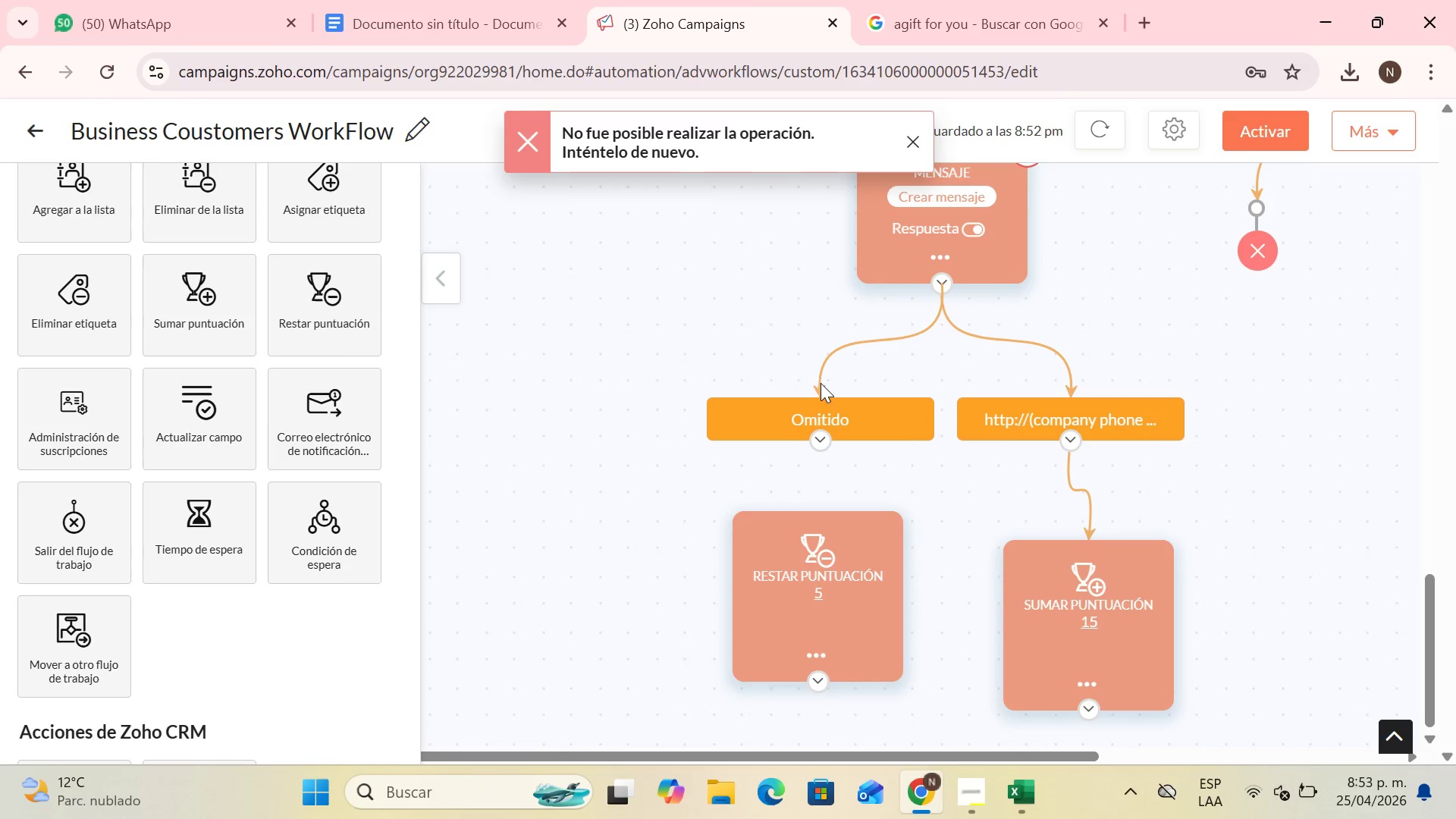 
scroll: coordinate [1030, 491], scroll_direction: up, amount: 1.0
 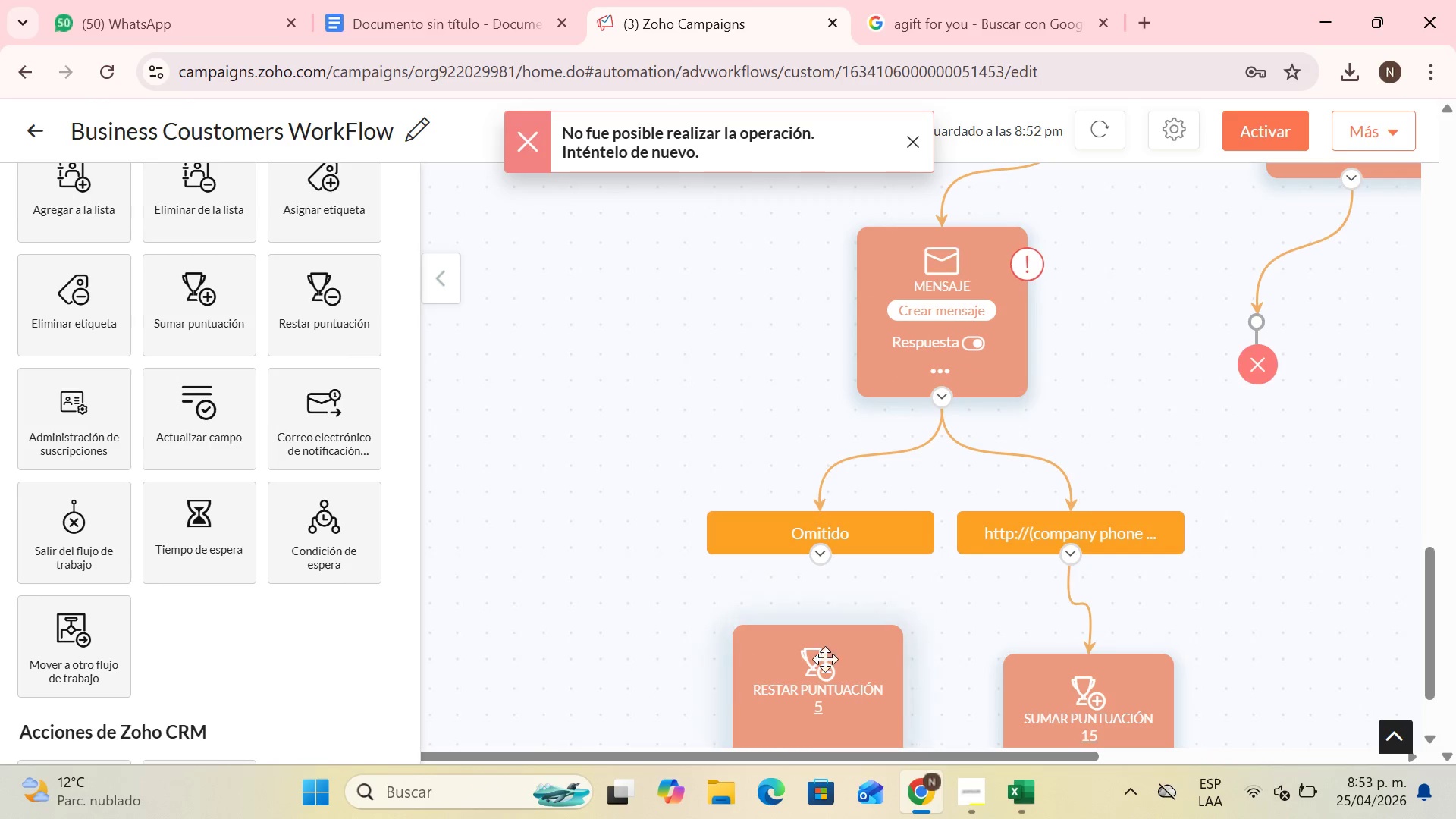 
scroll: coordinate [830, 654], scroll_direction: down, amount: 3.0
 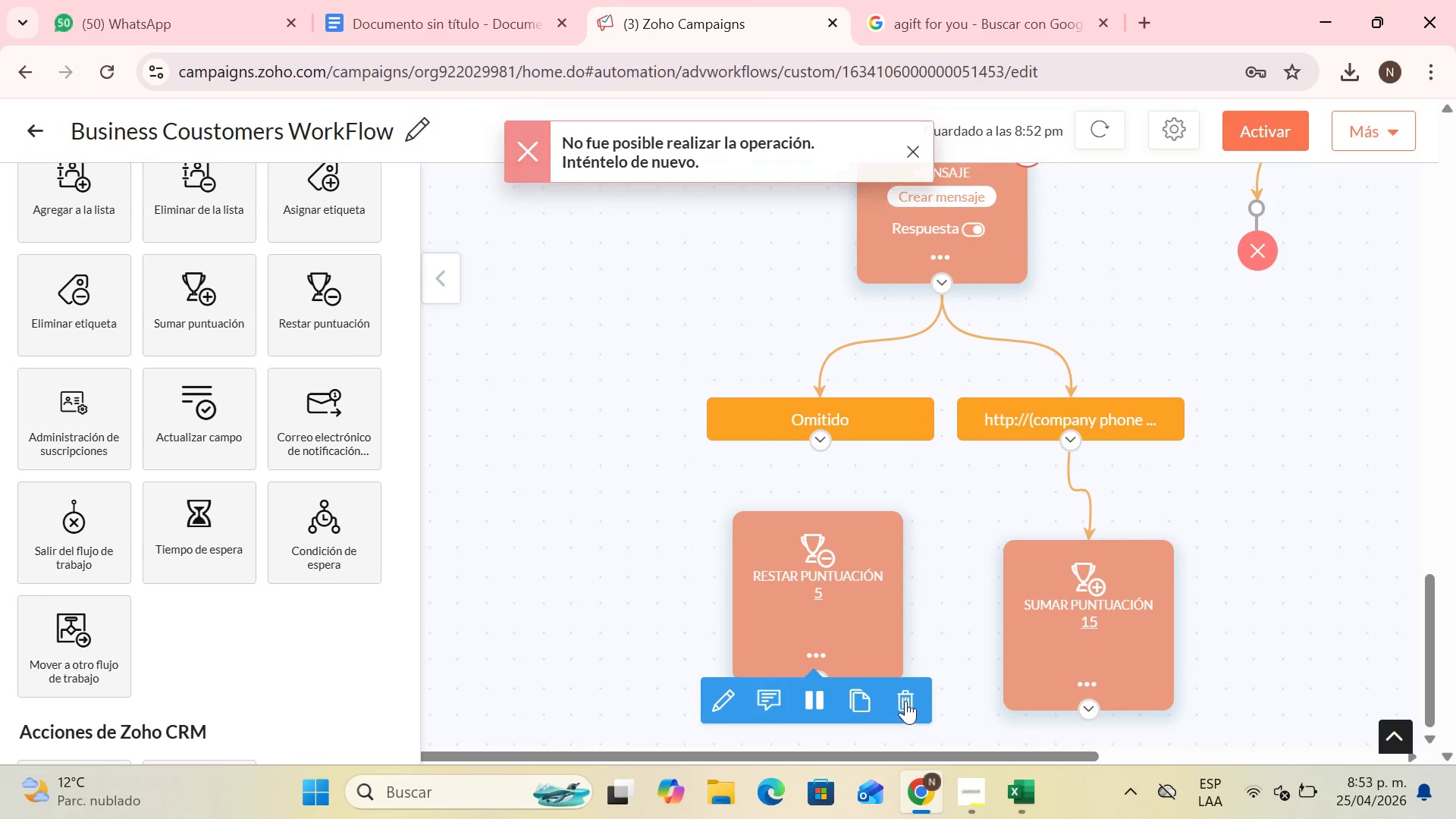 
left_click([919, 696])
 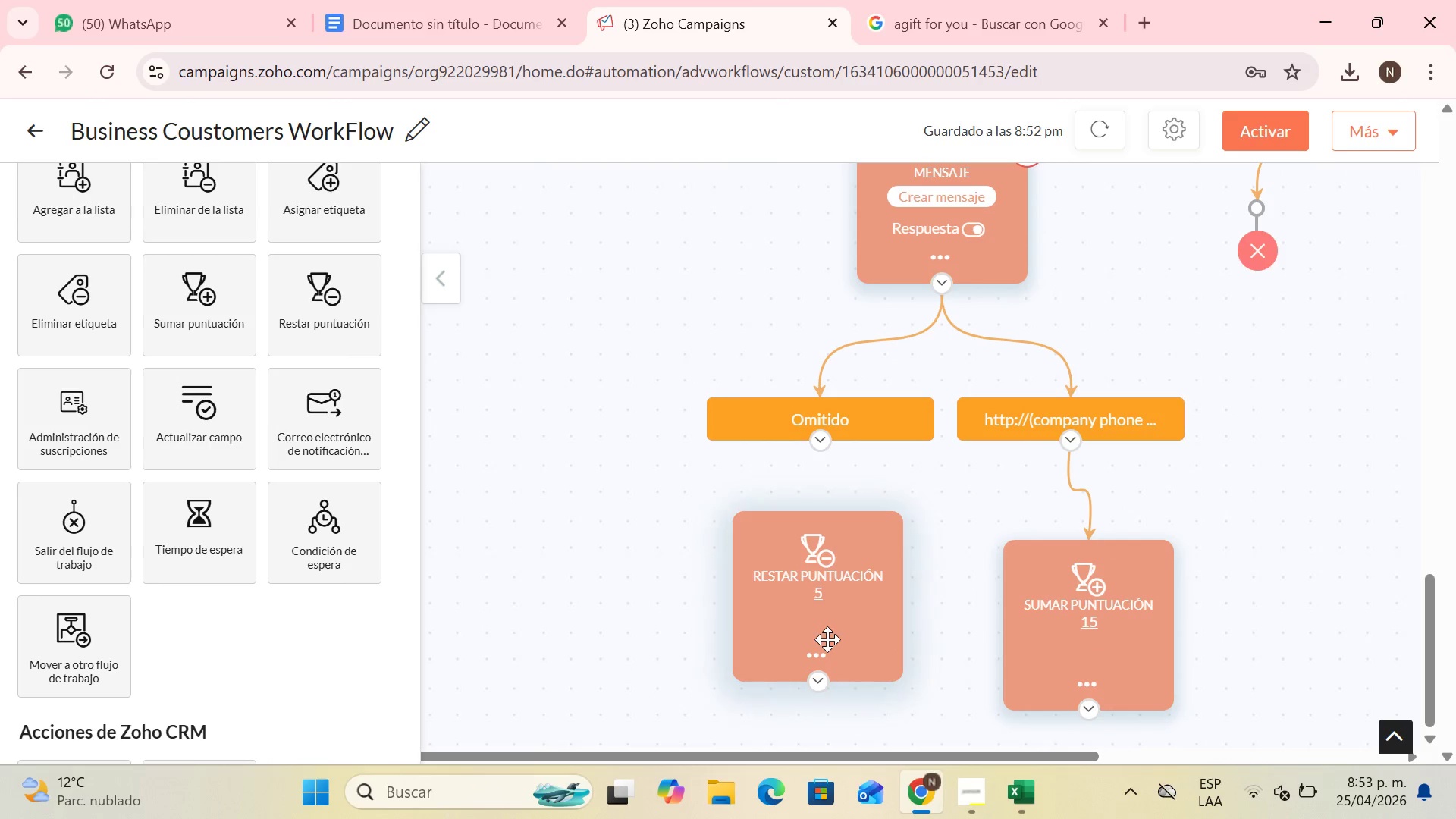 
left_click([805, 661])
 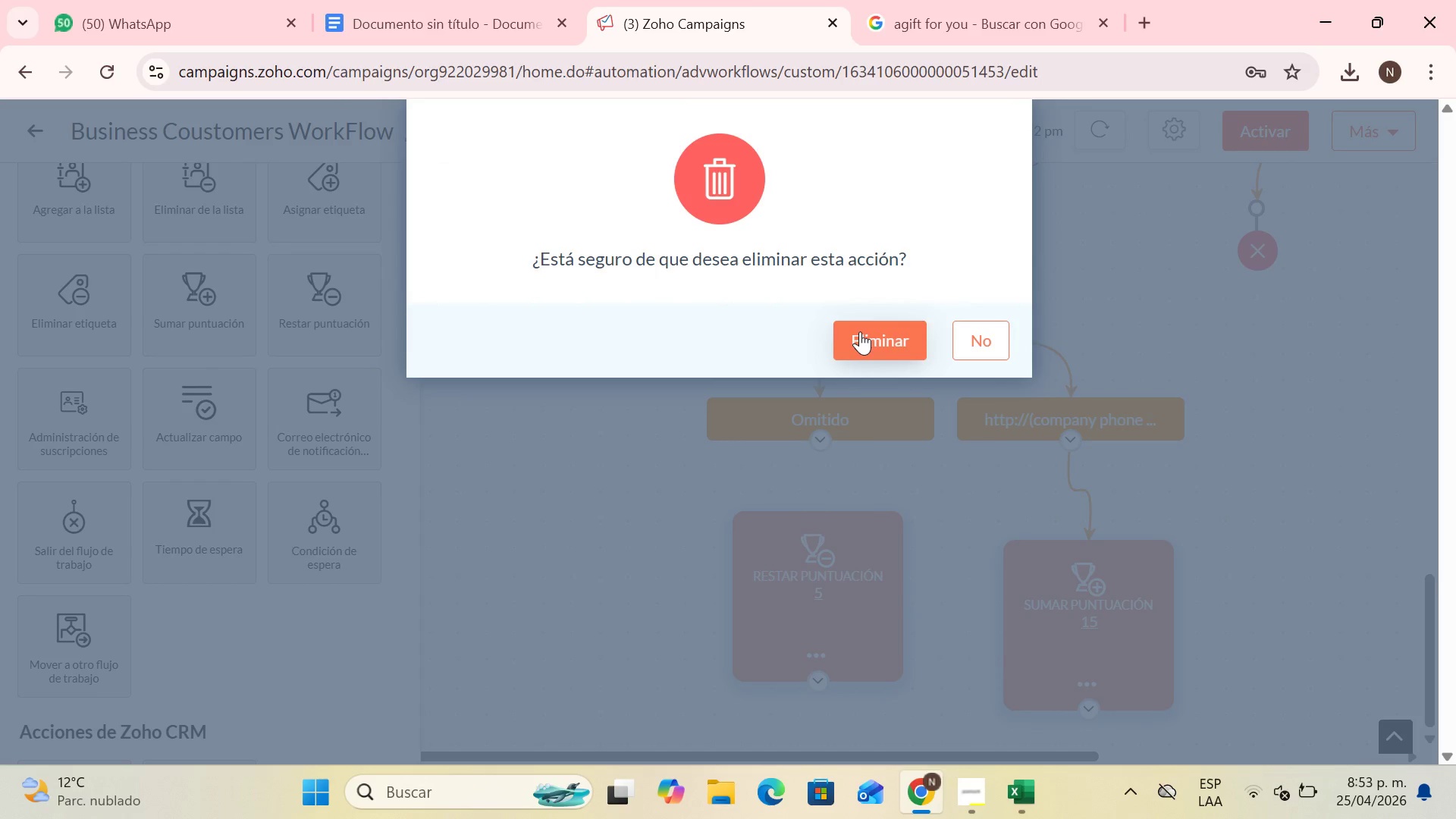 
scroll: coordinate [237, 357], scroll_direction: down, amount: 3.0
 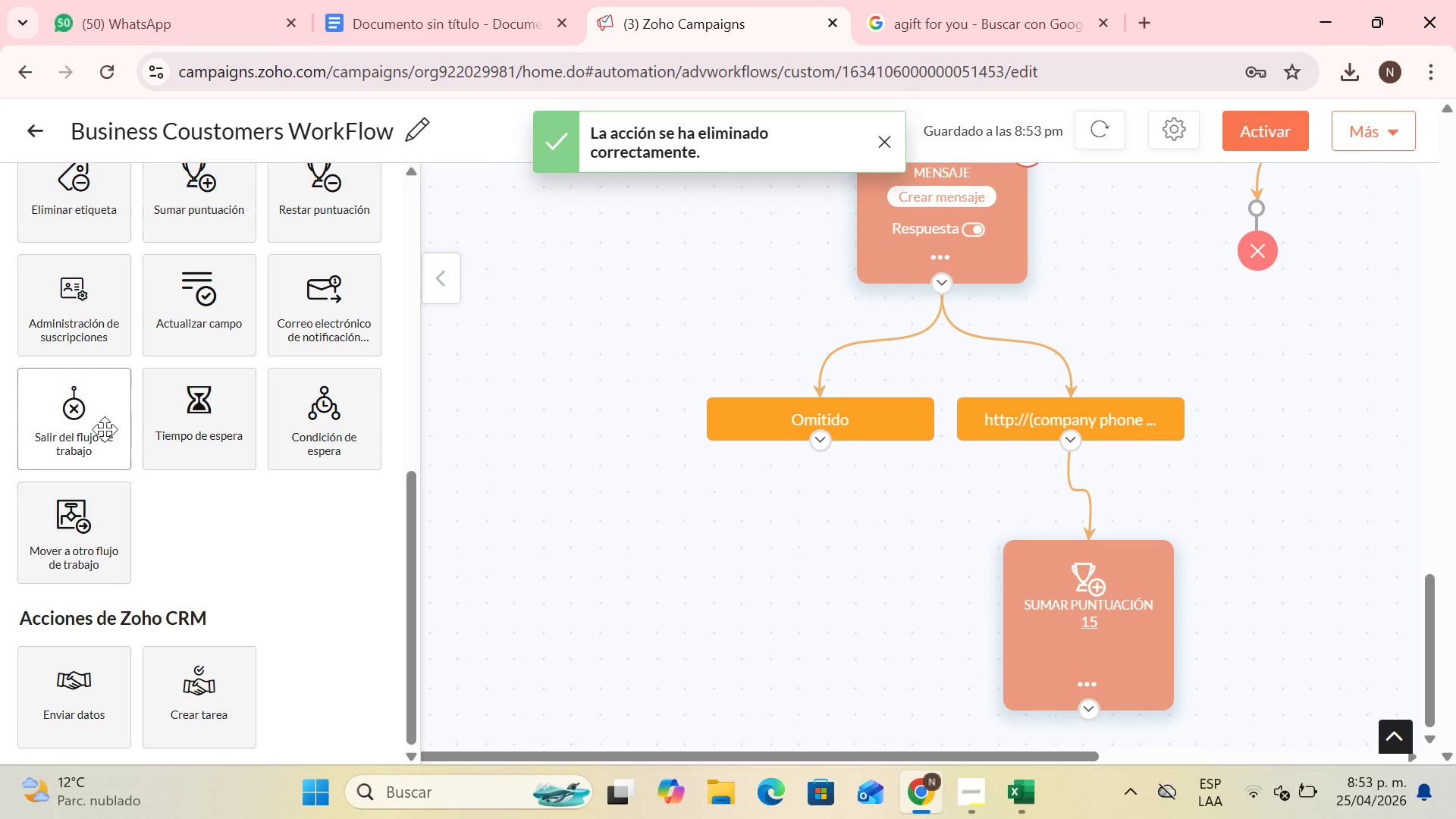 
left_click_drag(start_coordinate=[93, 432], to_coordinate=[35, 450])
 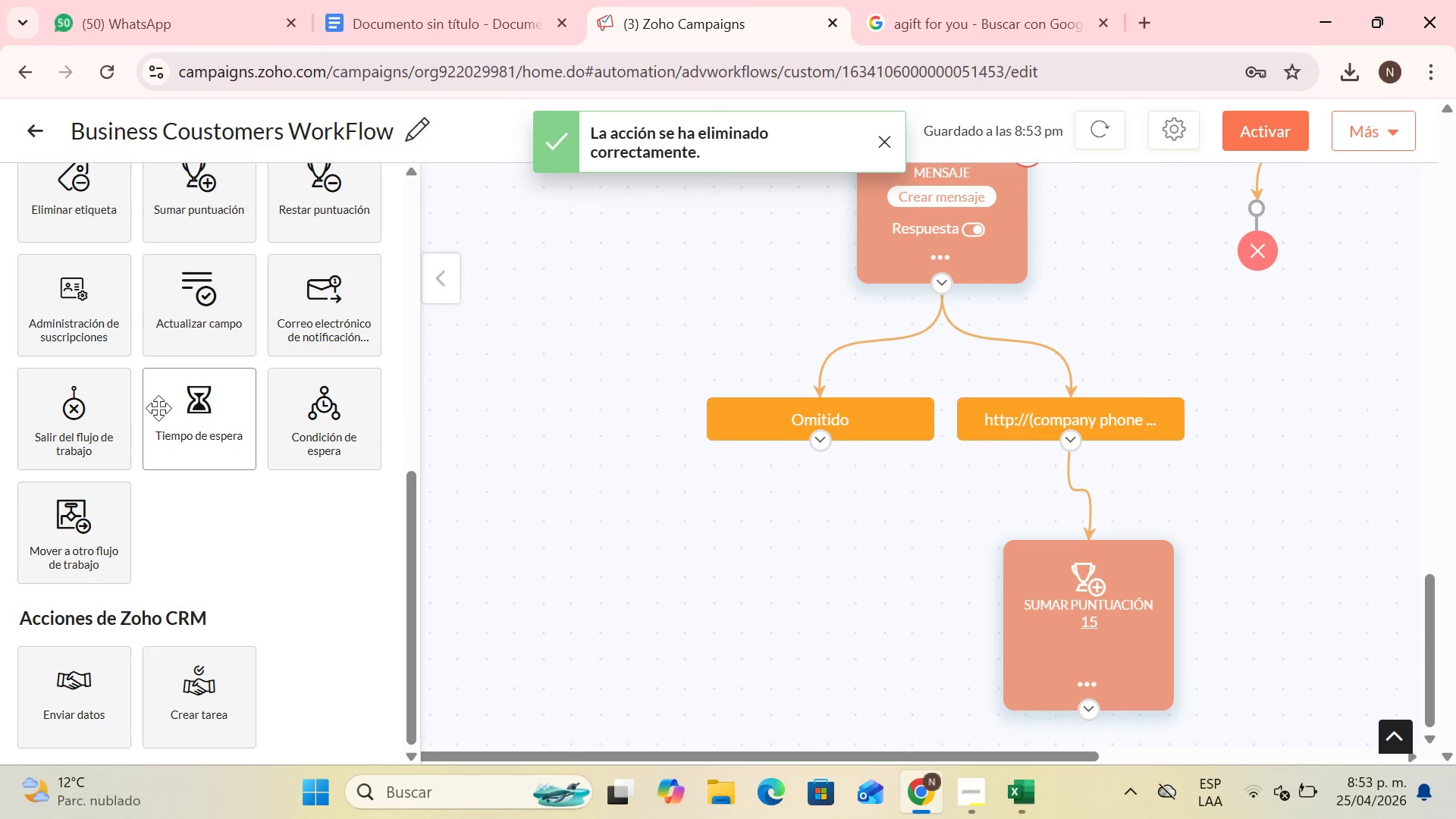 
scroll: coordinate [158, 408], scroll_direction: down, amount: 3.0
 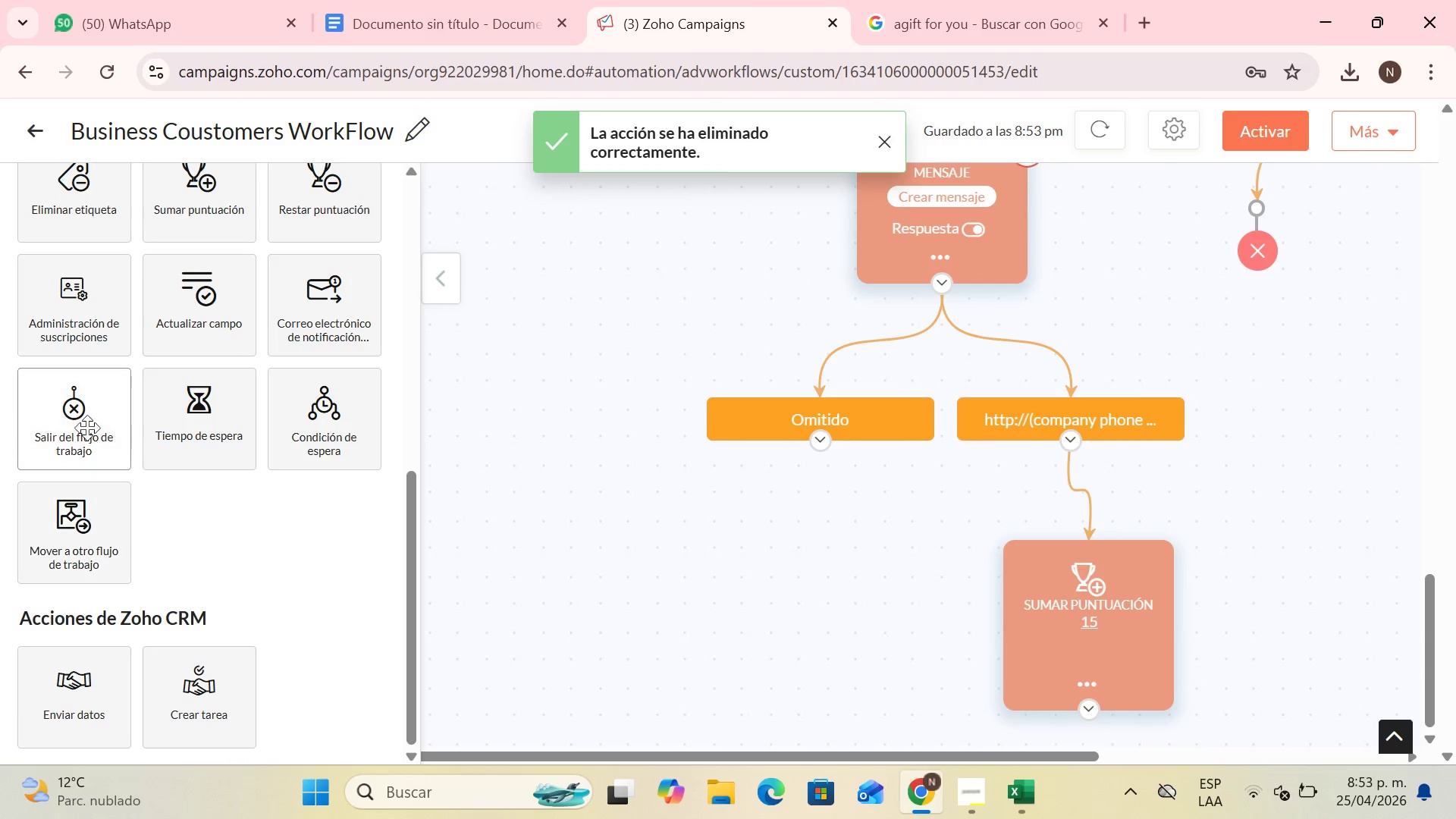 
left_click_drag(start_coordinate=[87, 419], to_coordinate=[1076, 648])
 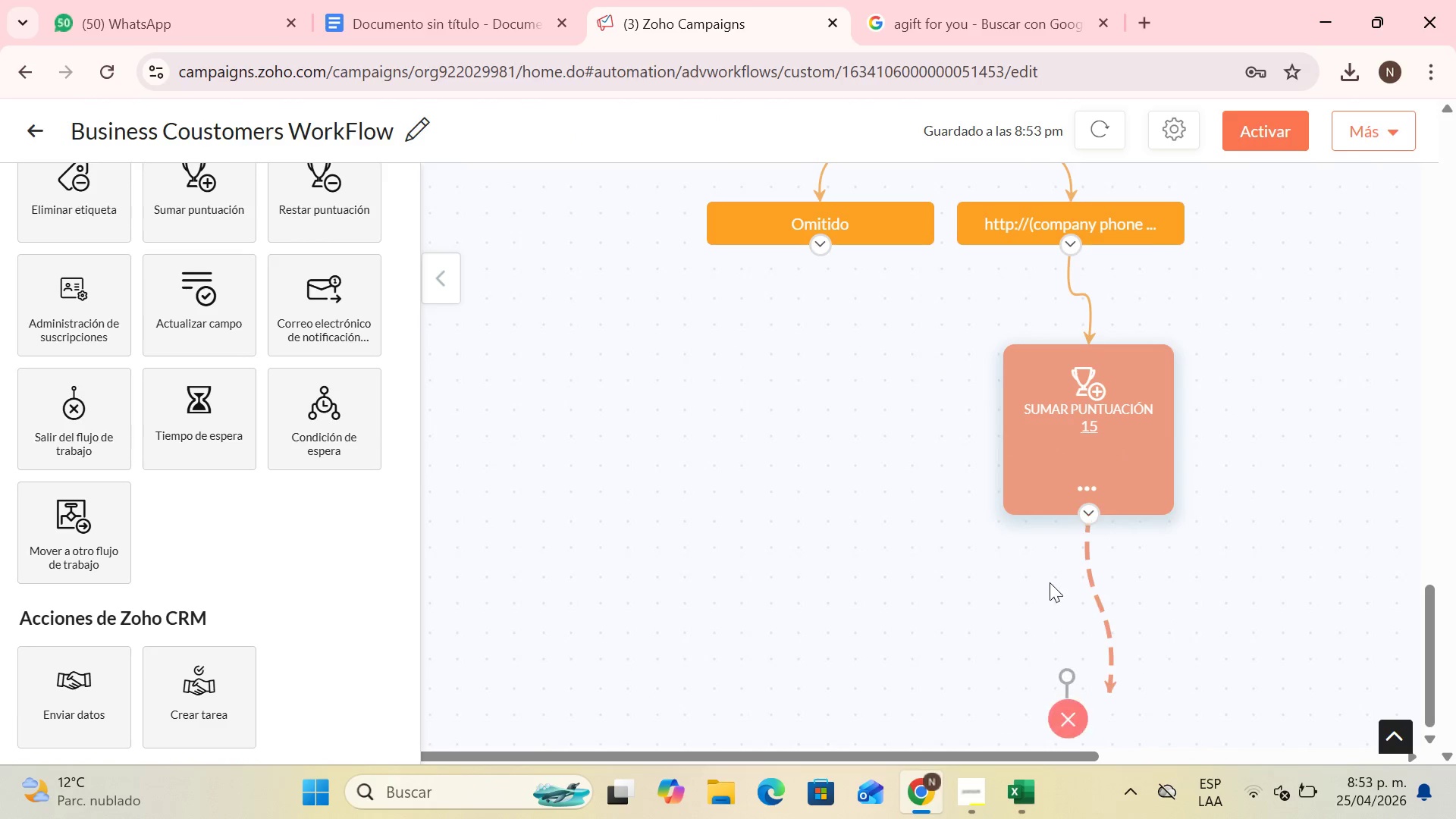 
scroll: coordinate [1050, 582], scroll_direction: down, amount: 2.0
 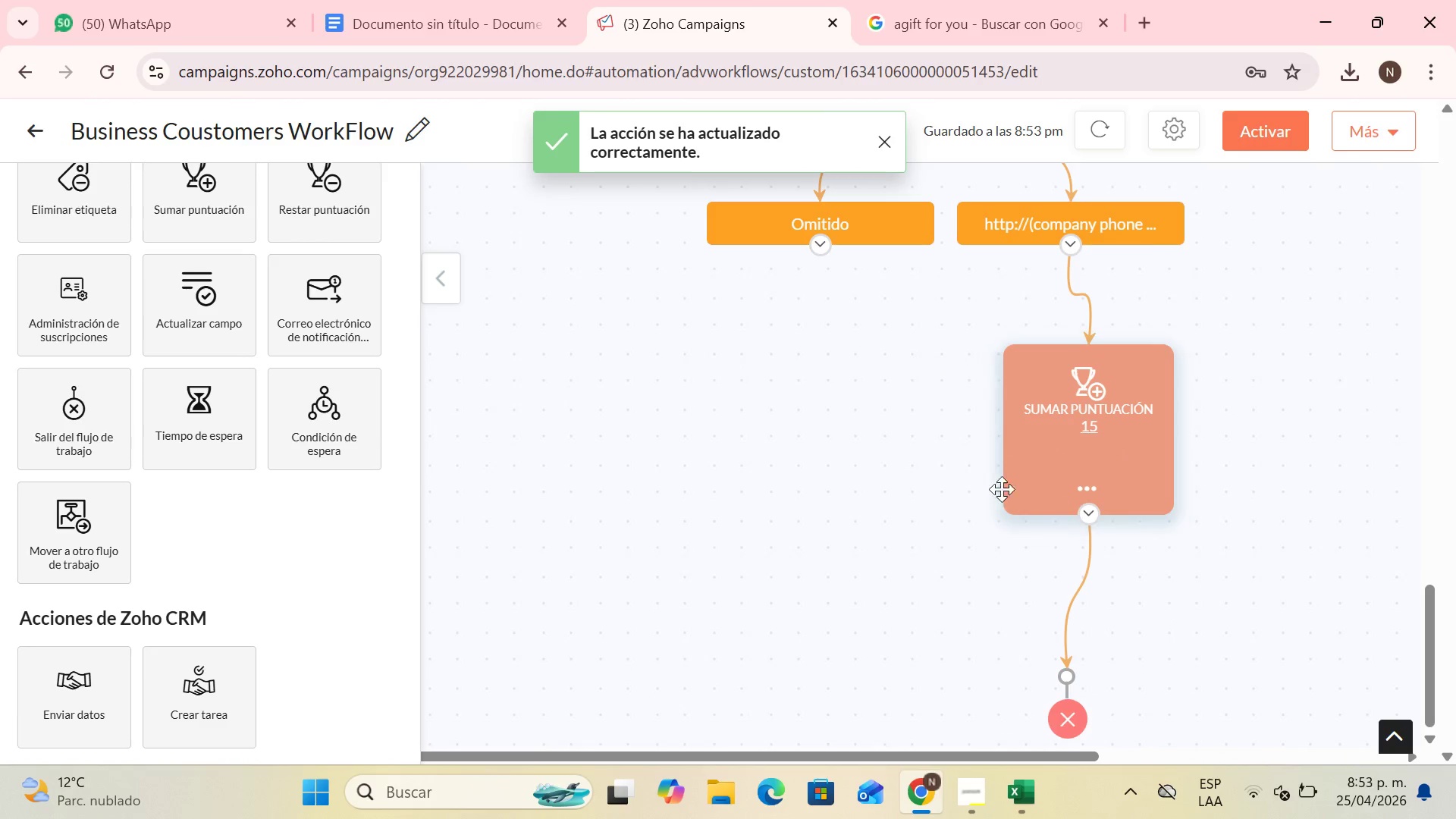 
scroll: coordinate [922, 421], scroll_direction: up, amount: 1.0
 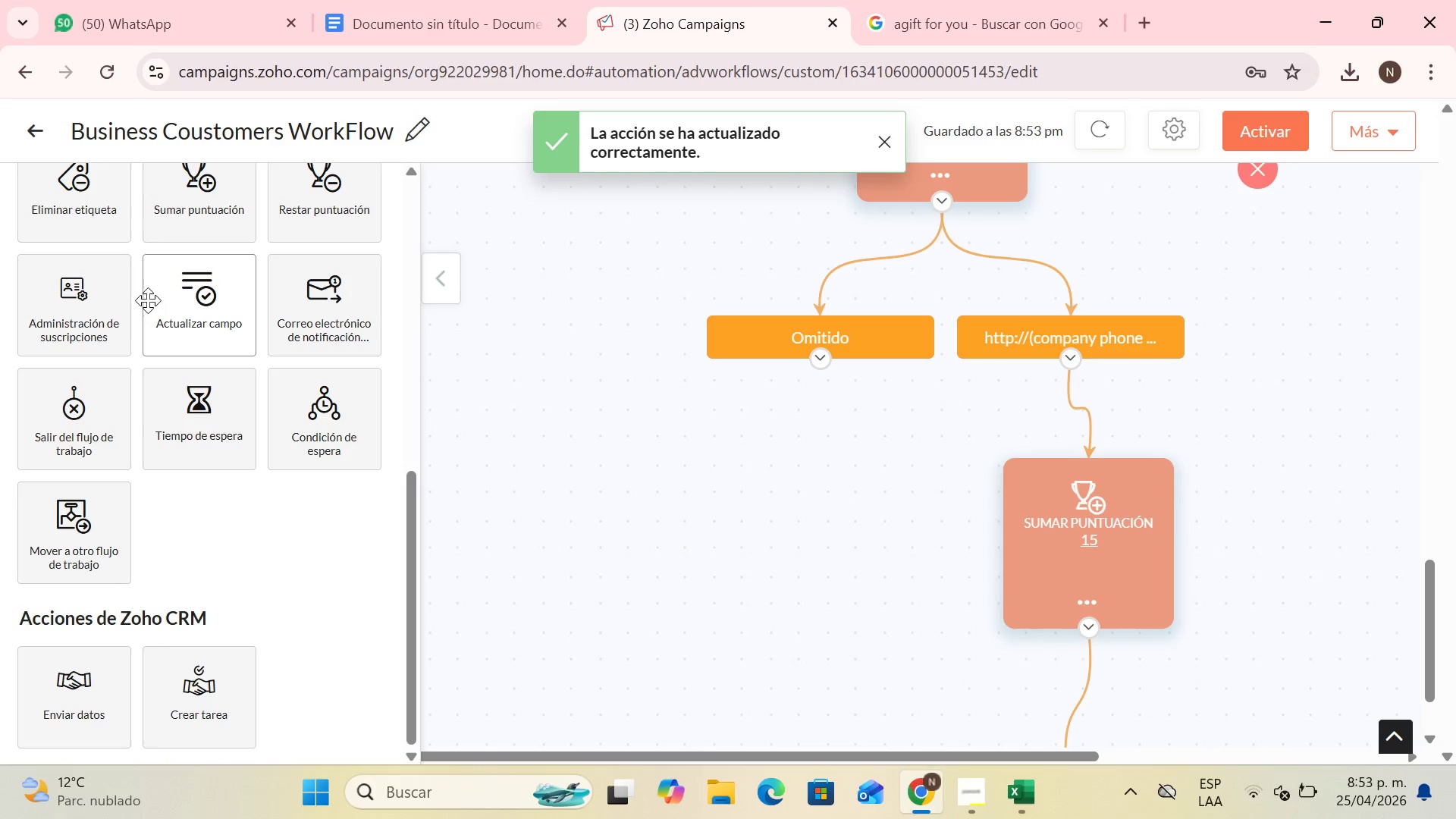 
left_click_drag(start_coordinate=[220, 206], to_coordinate=[96, 388])
 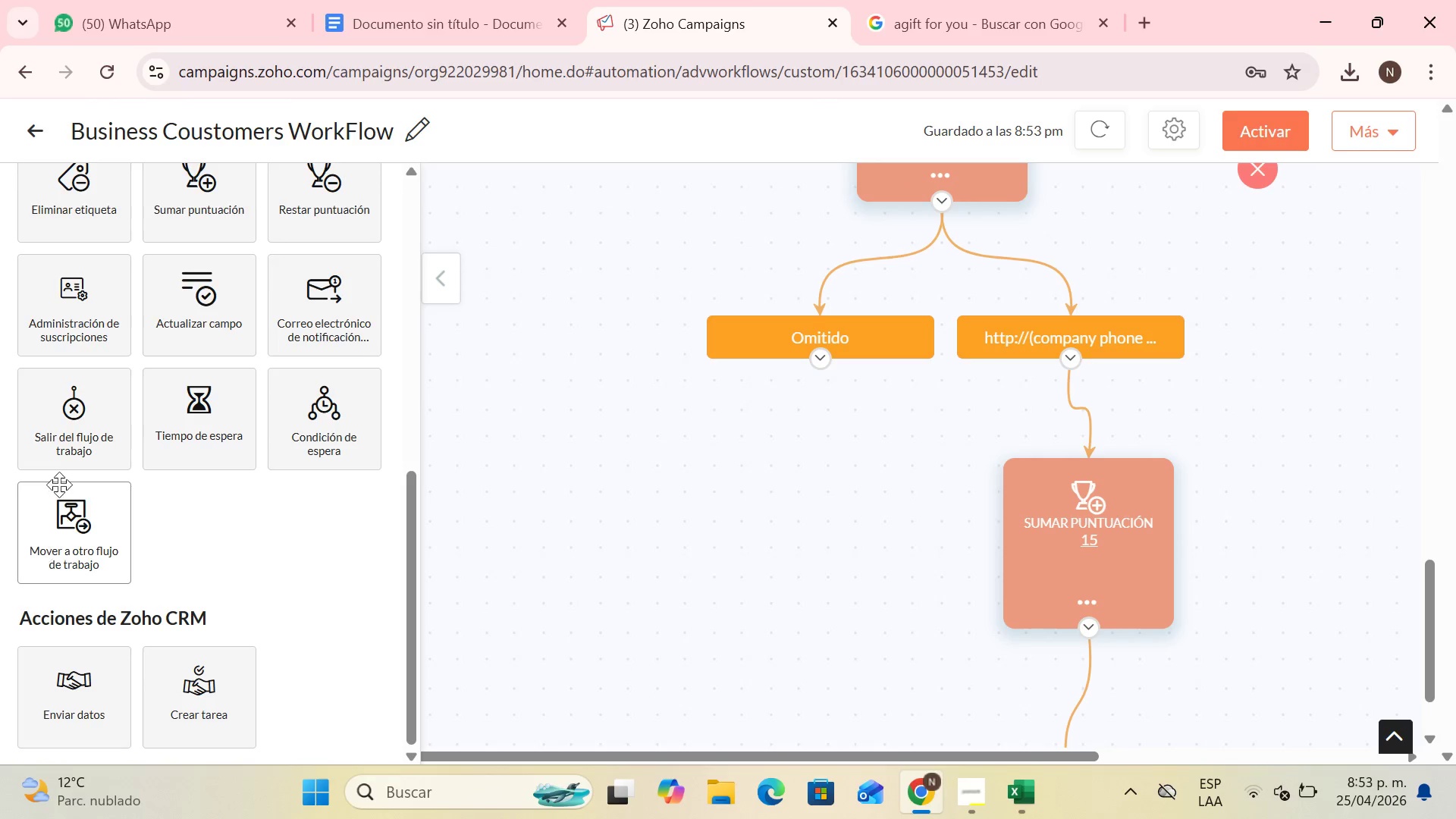 
left_click_drag(start_coordinate=[58, 460], to_coordinate=[51, 267])
 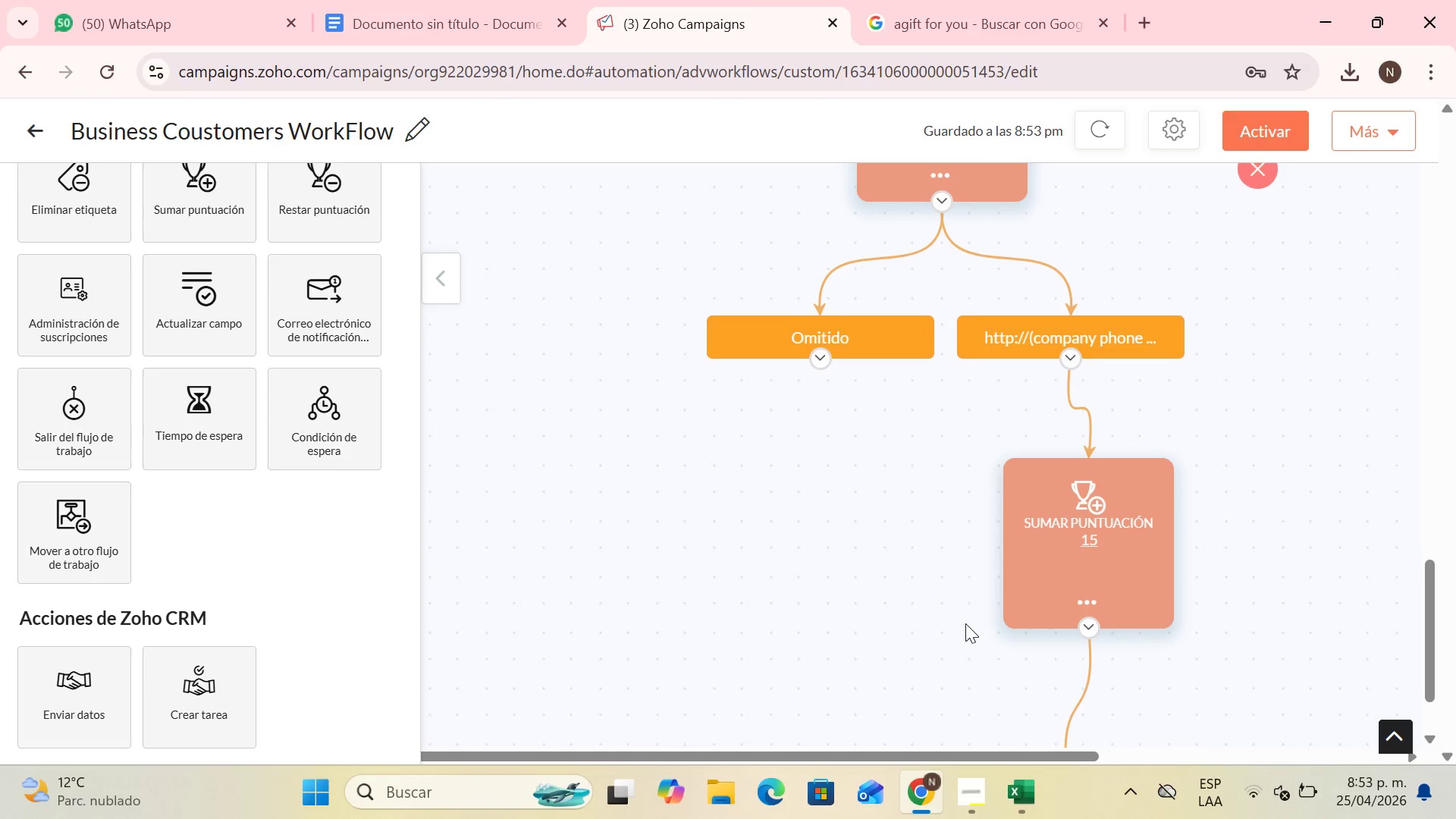 
scroll: coordinate [595, 417], scroll_direction: up, amount: 19.0
 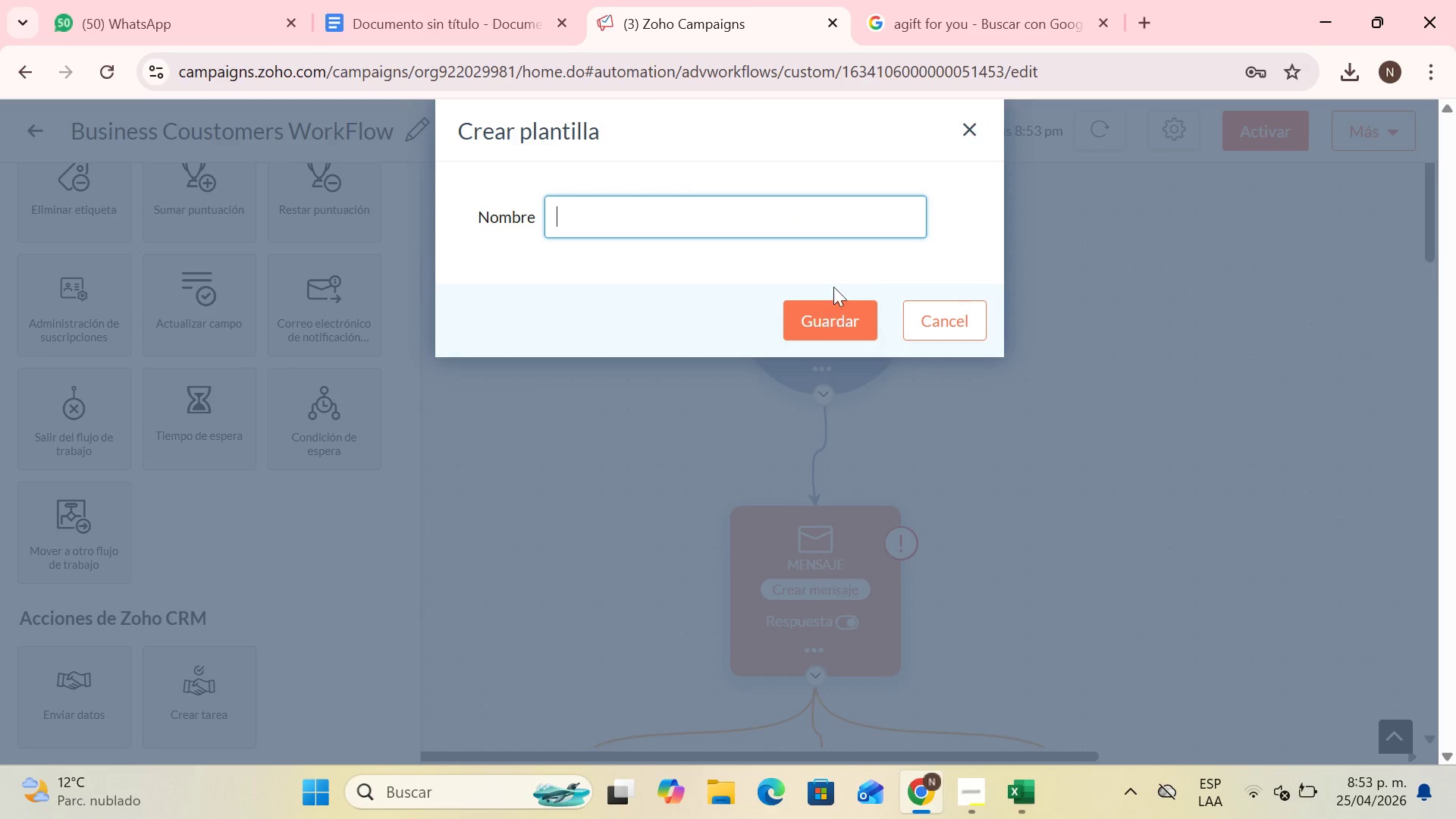 
key(CapsLock)